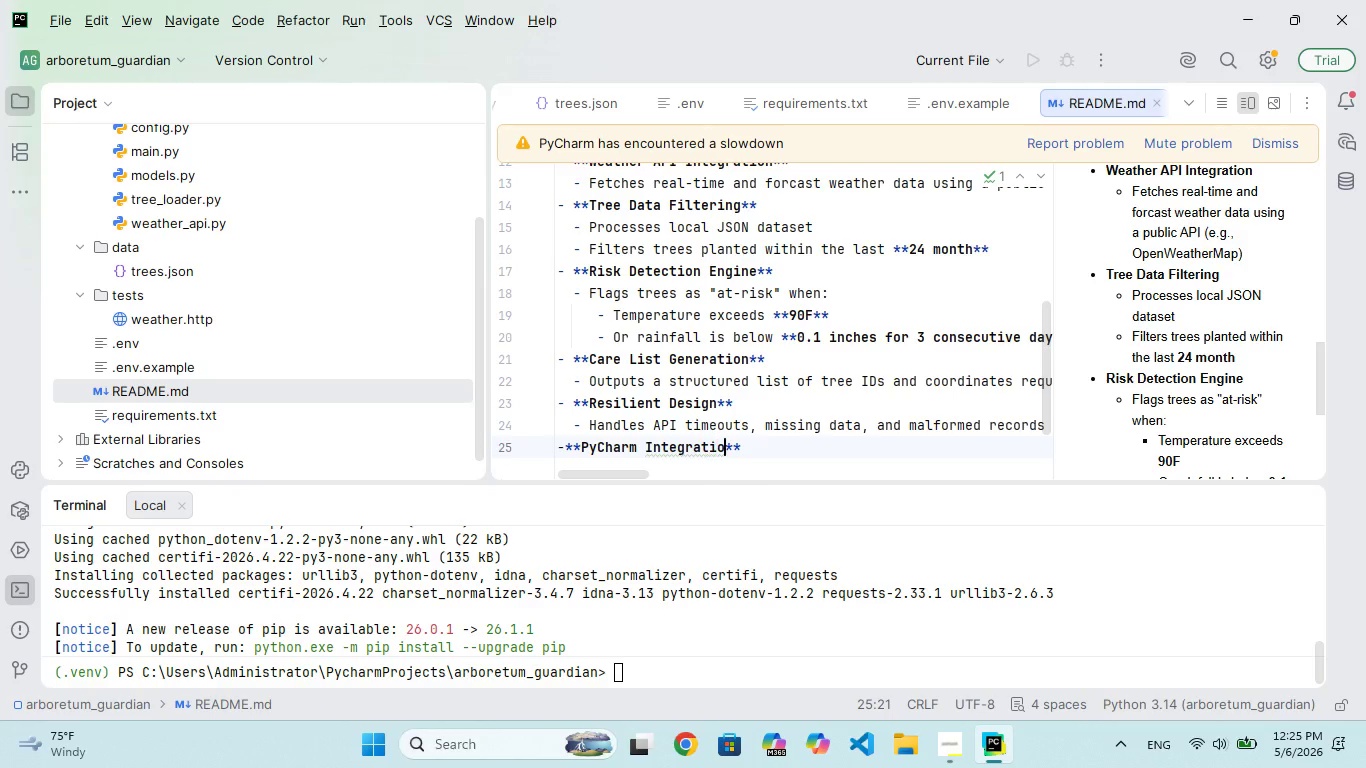 
key(ArrowRight)
 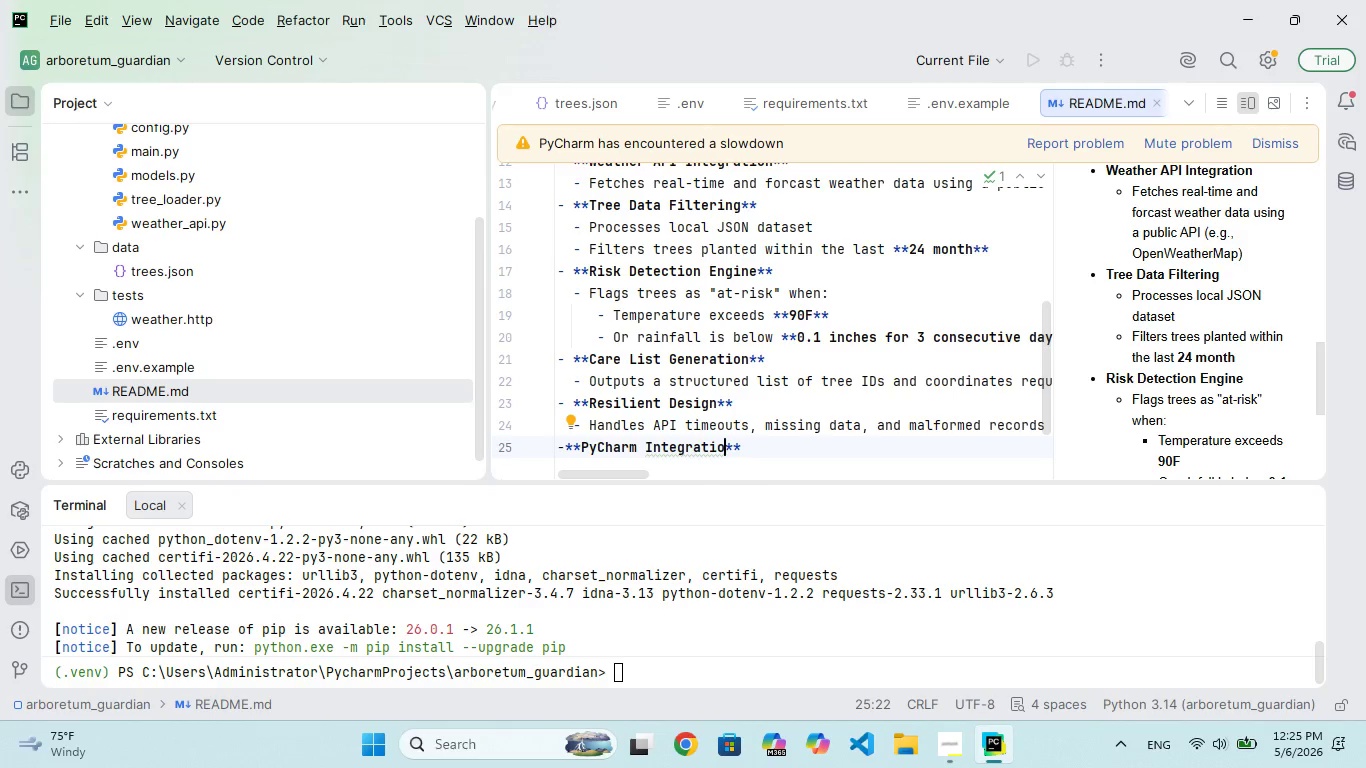 
key(N)
 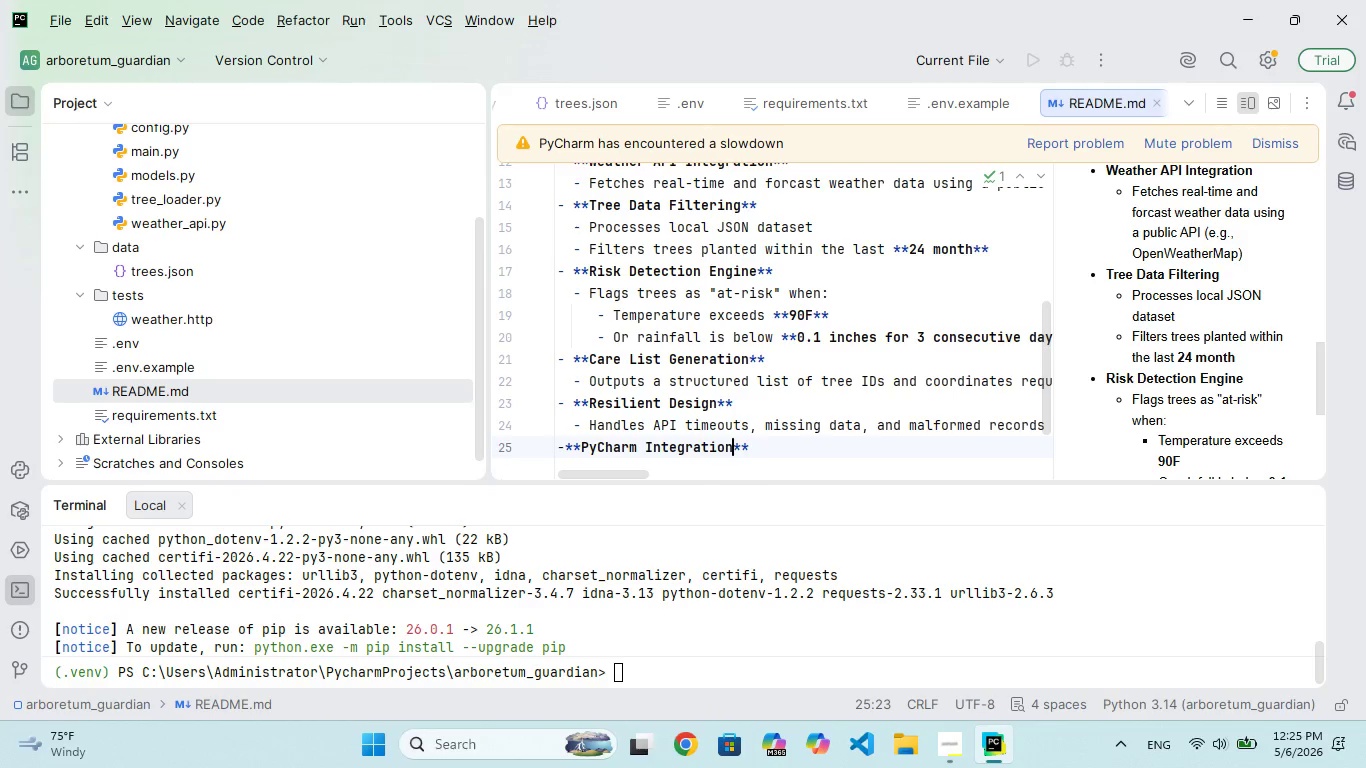 
key(ArrowRight)
 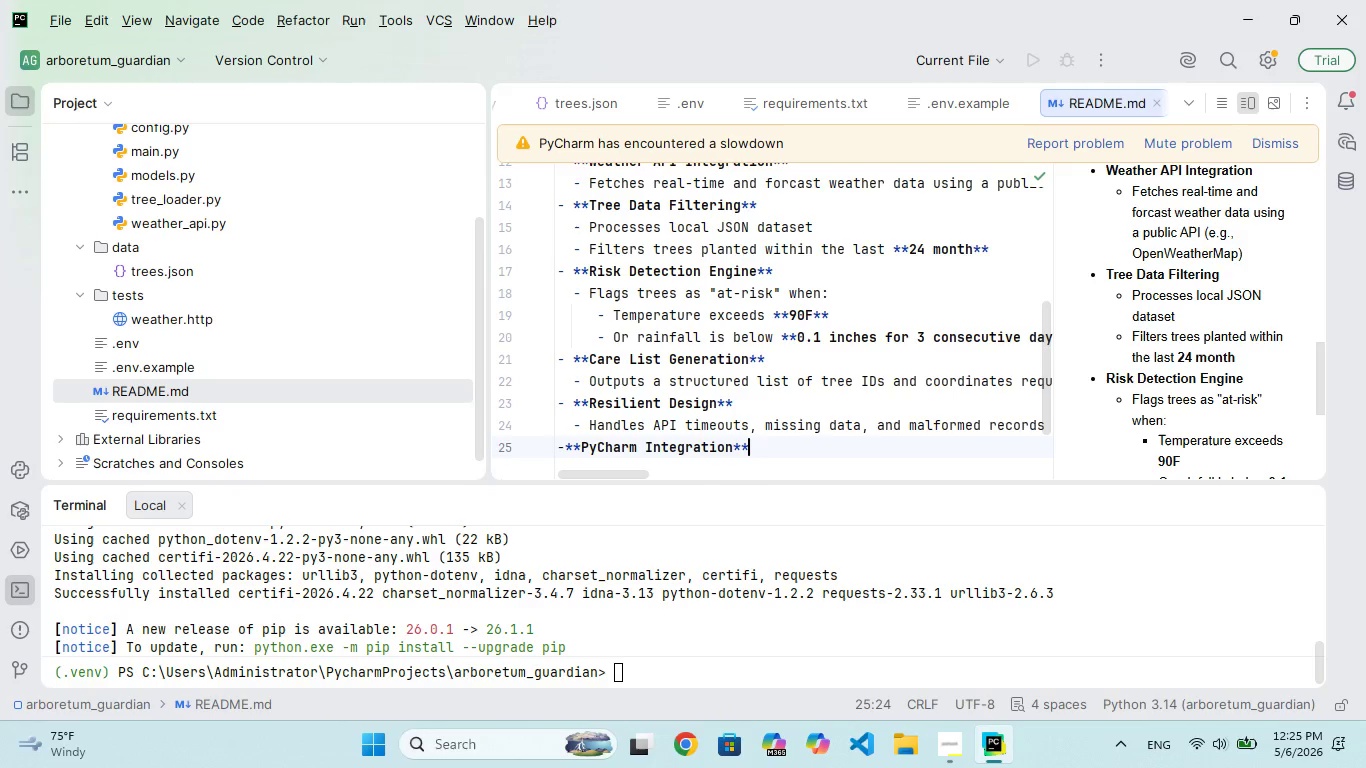 
key(ArrowRight)
 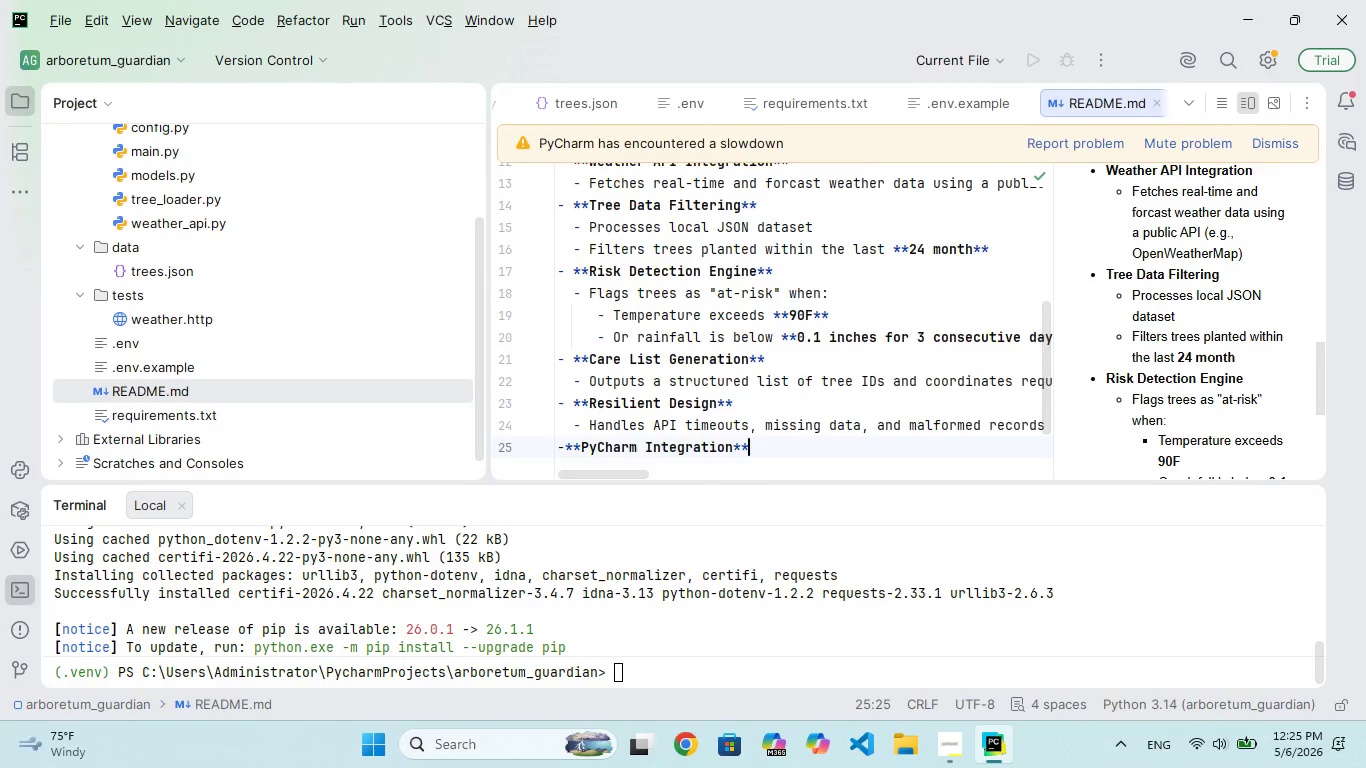 
key(Enter)
 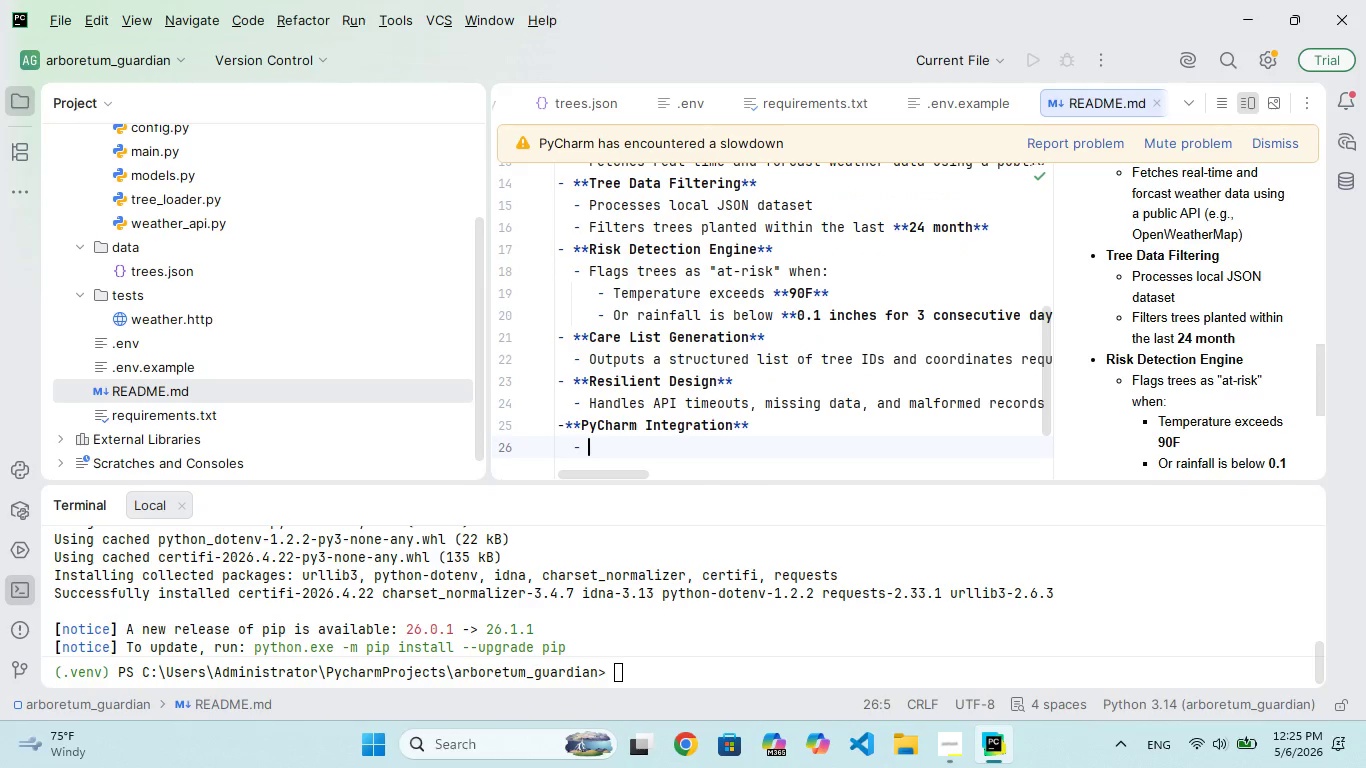 
type(Inlcudes `.http)
 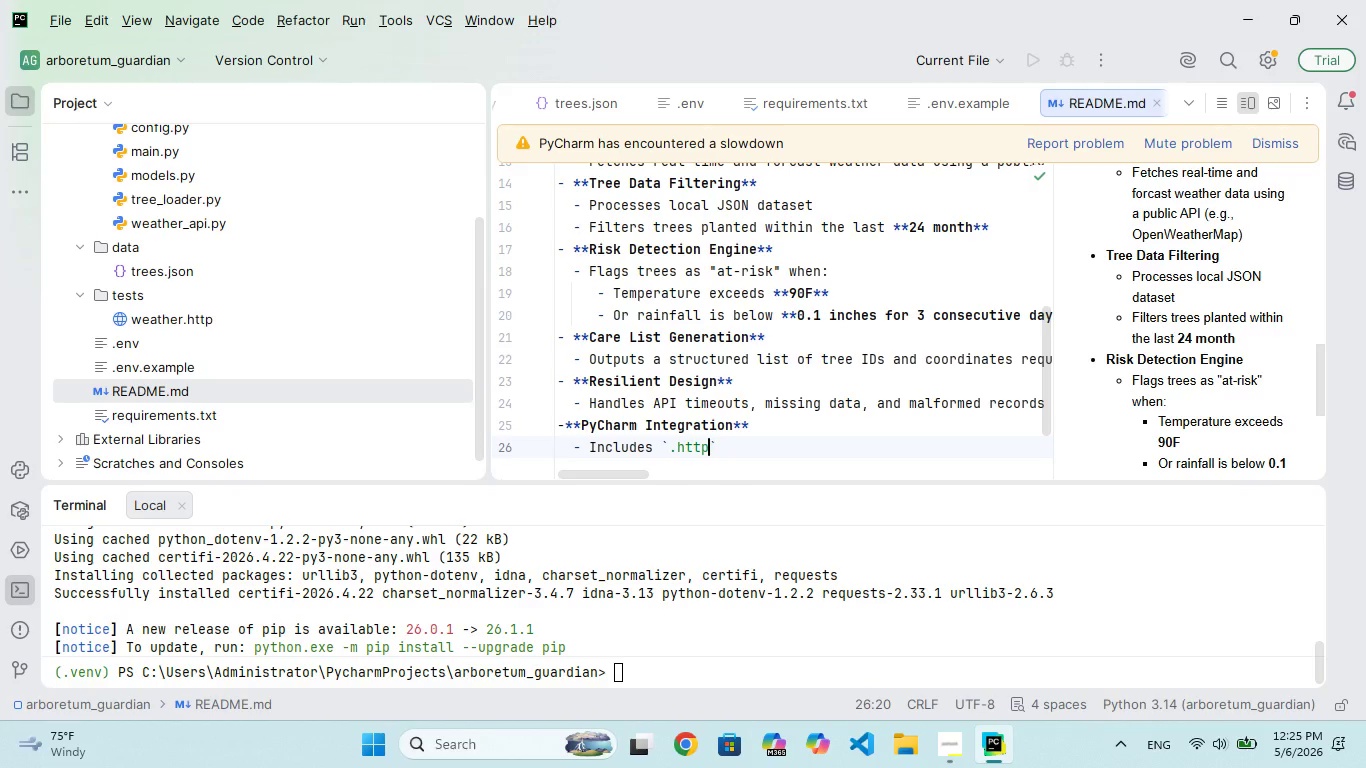 
key(ArrowRight)
 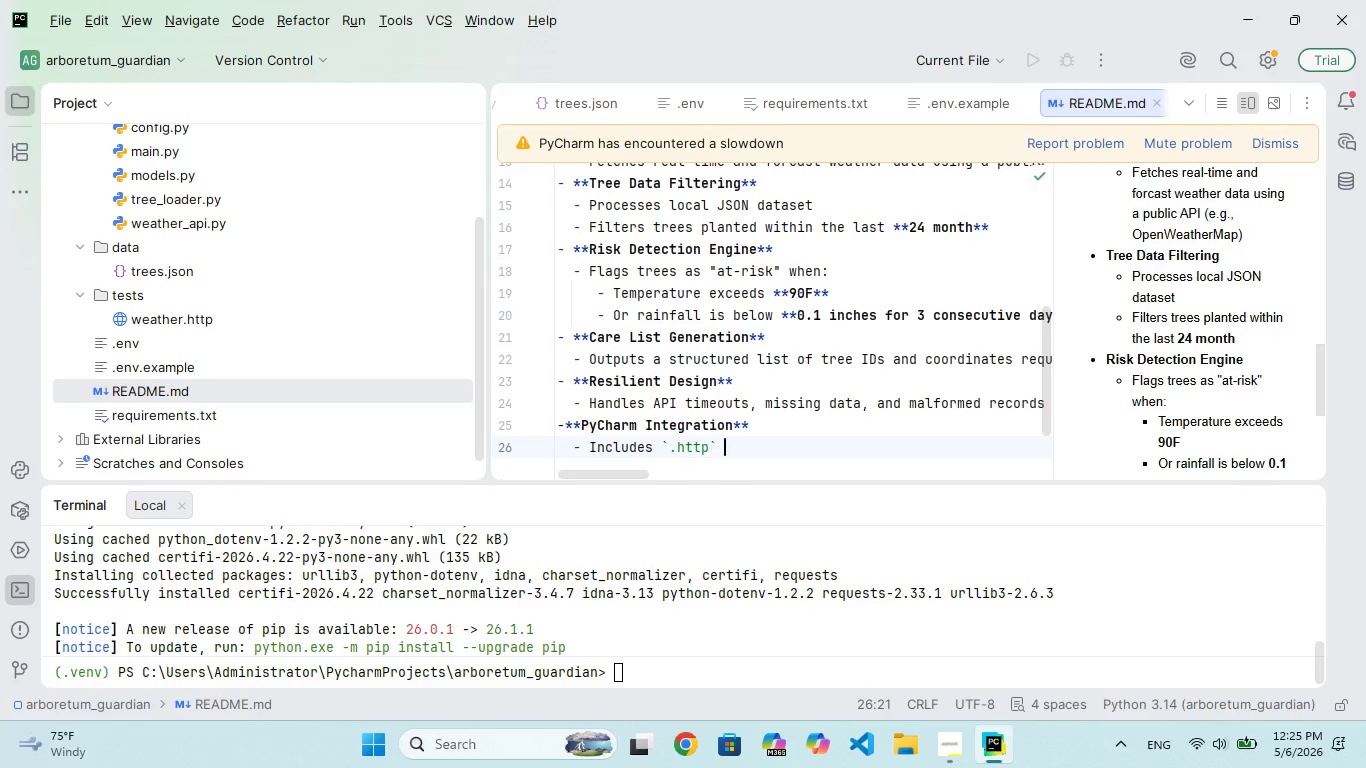 
type( file for PI testing)
 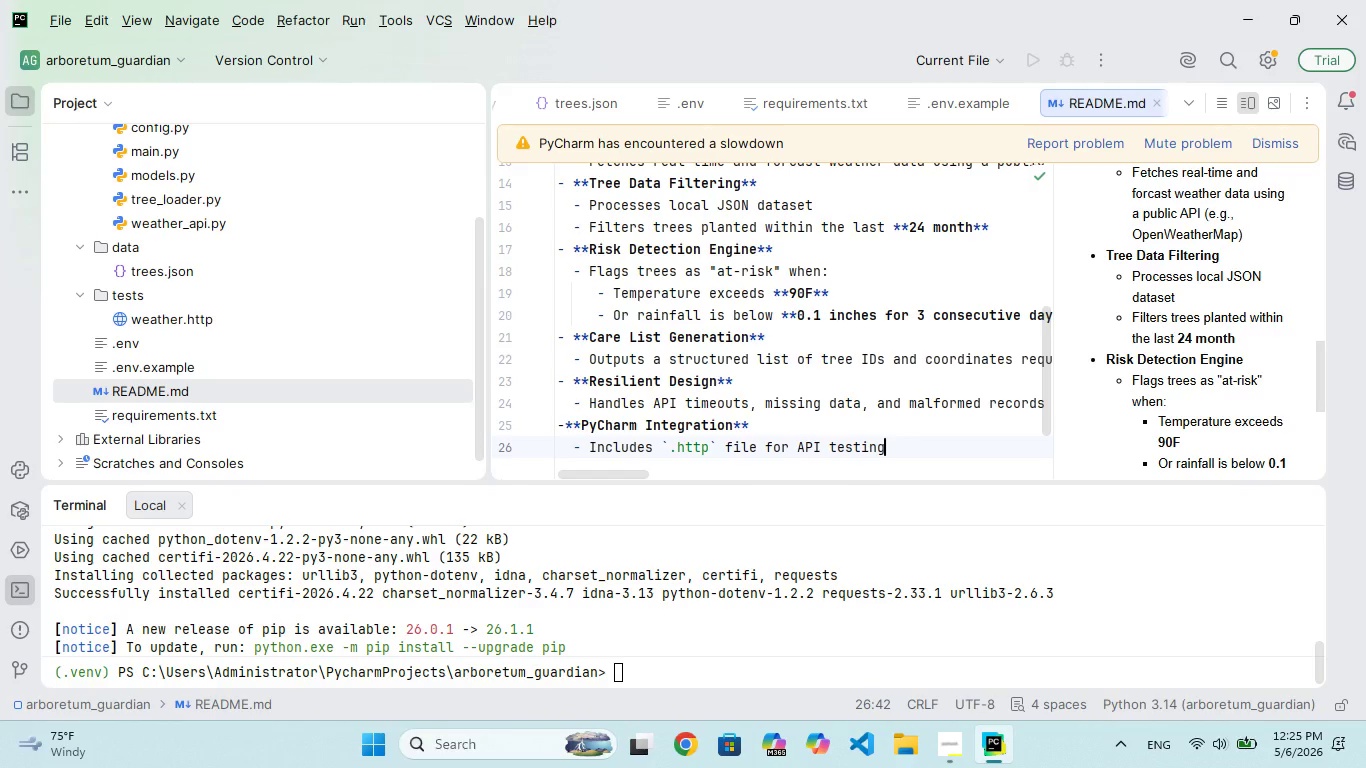 
hold_key(key=A, duration=0.58)
 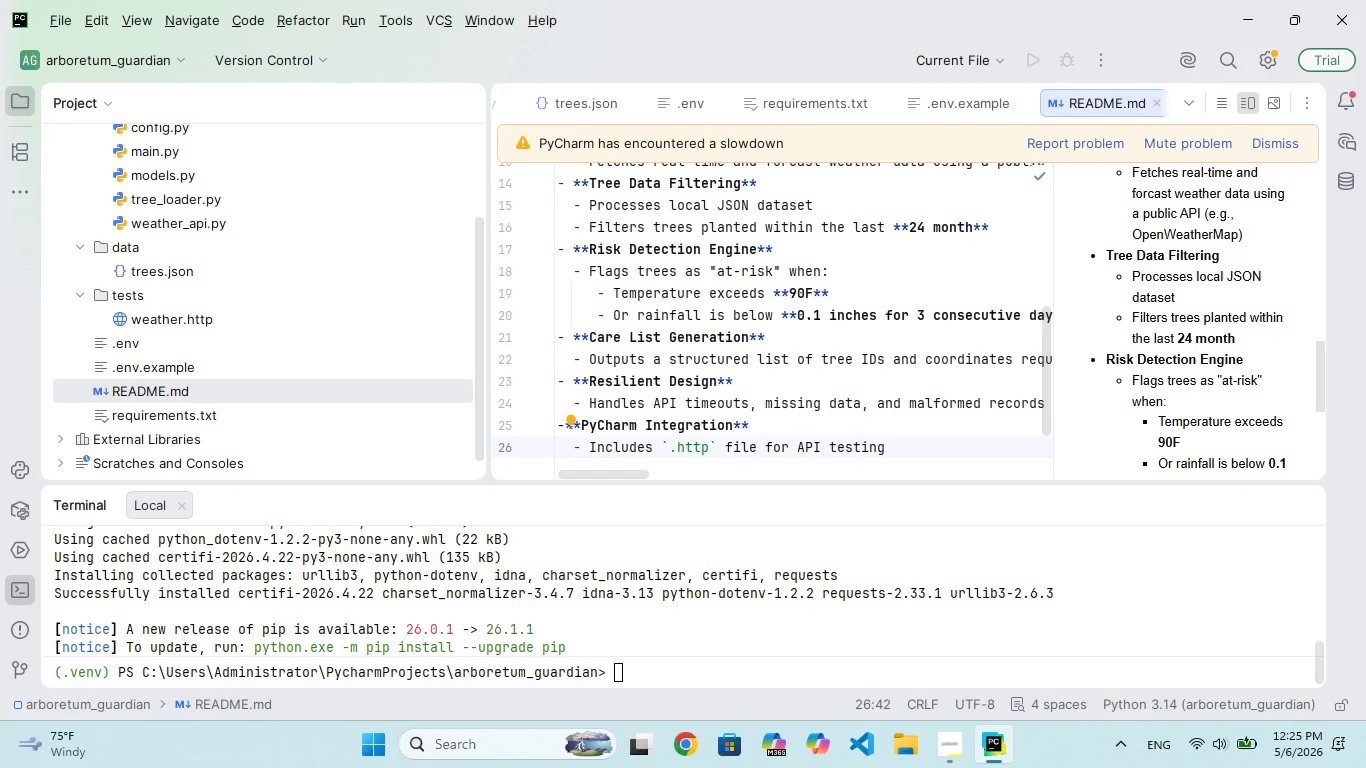 
key(Enter)
 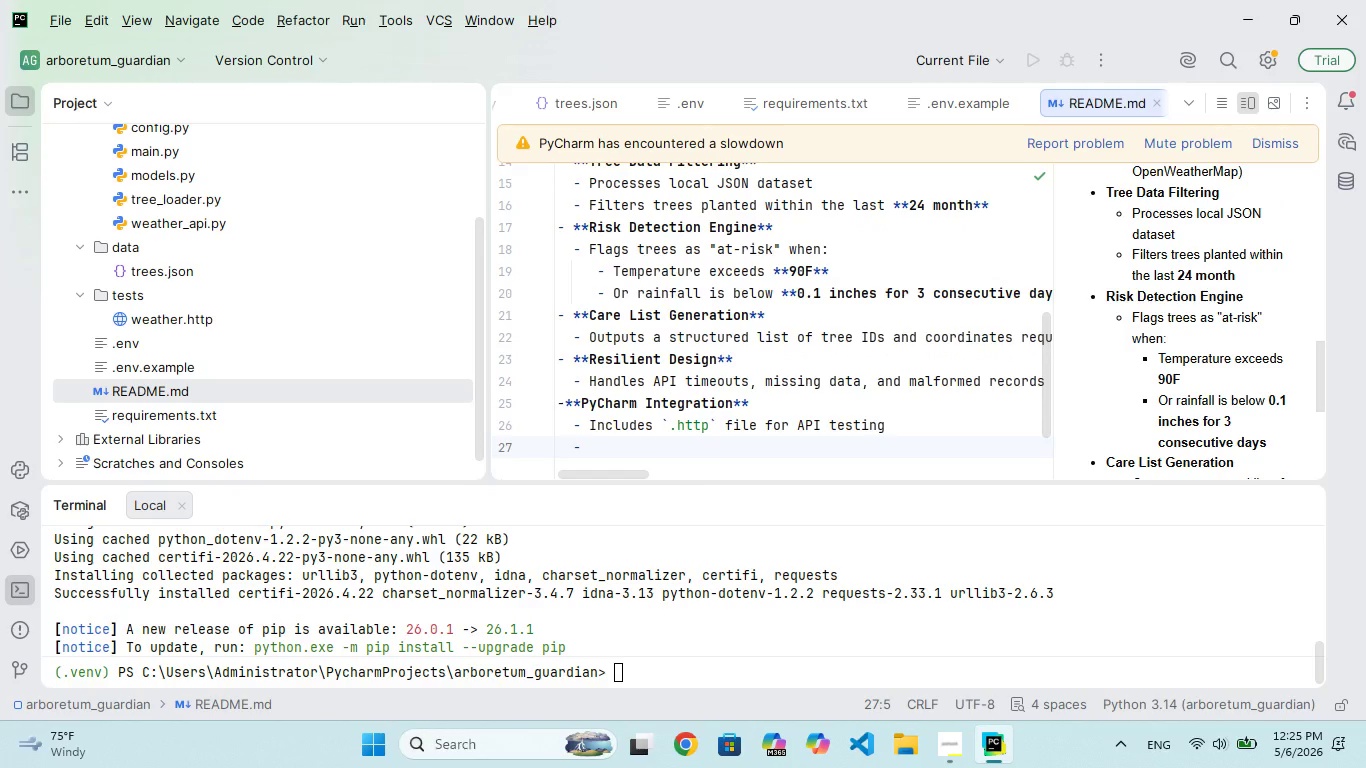 
type(Designed for debugging and excution)
 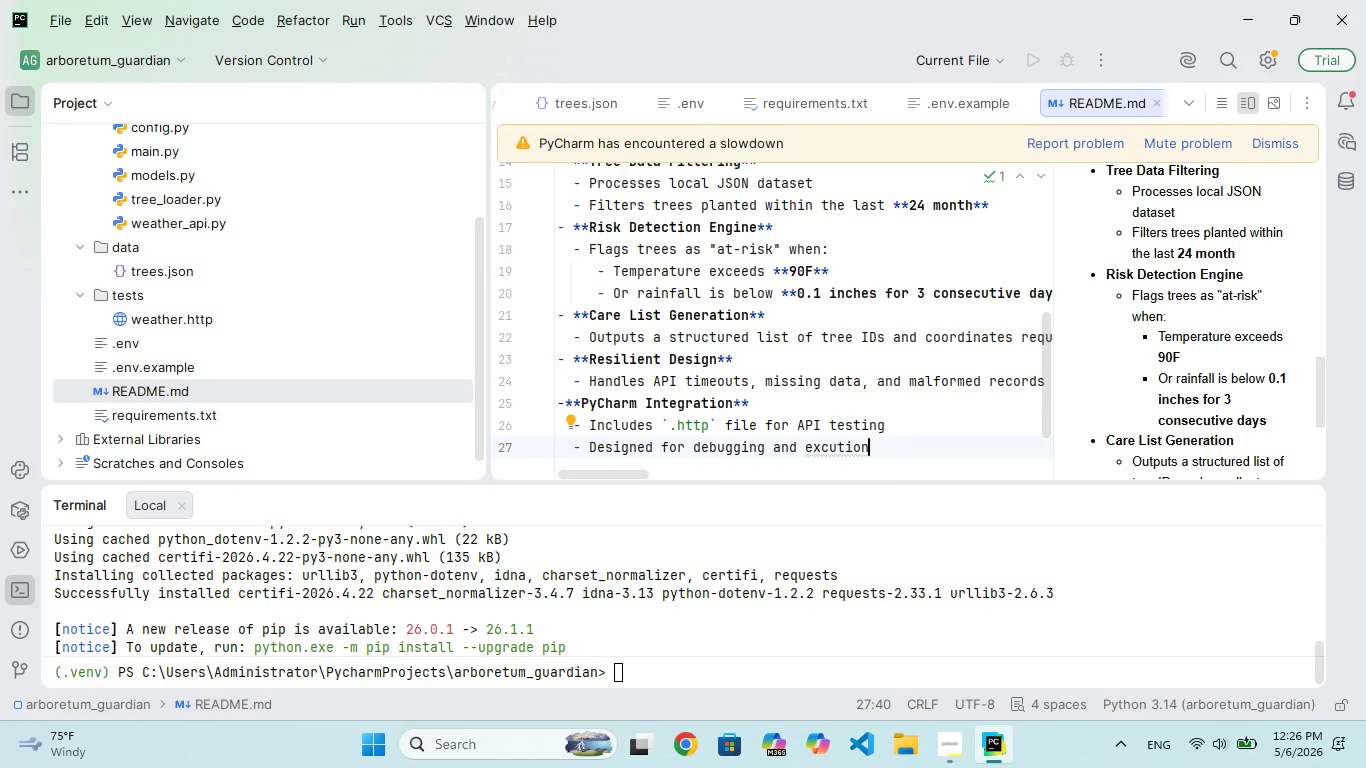 
key(ArrowLeft)
 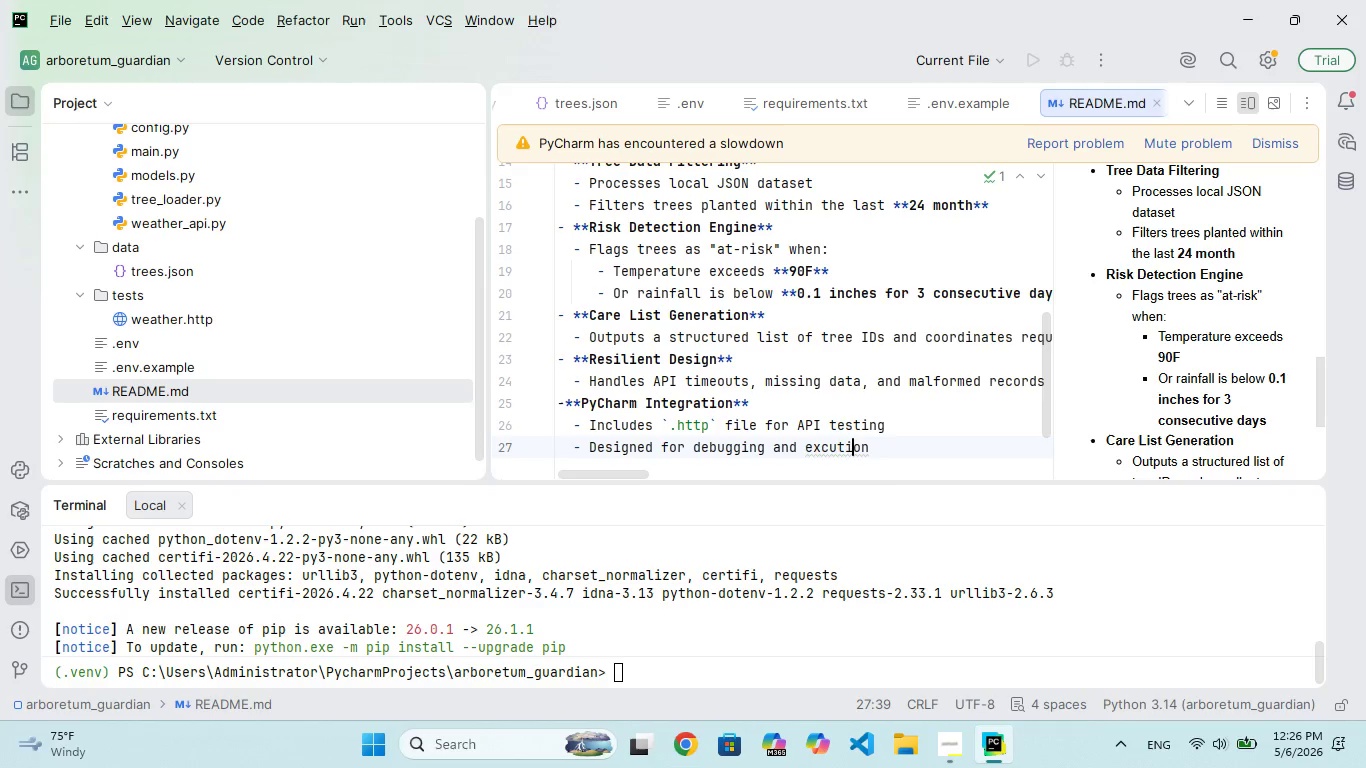 
key(ArrowLeft)
 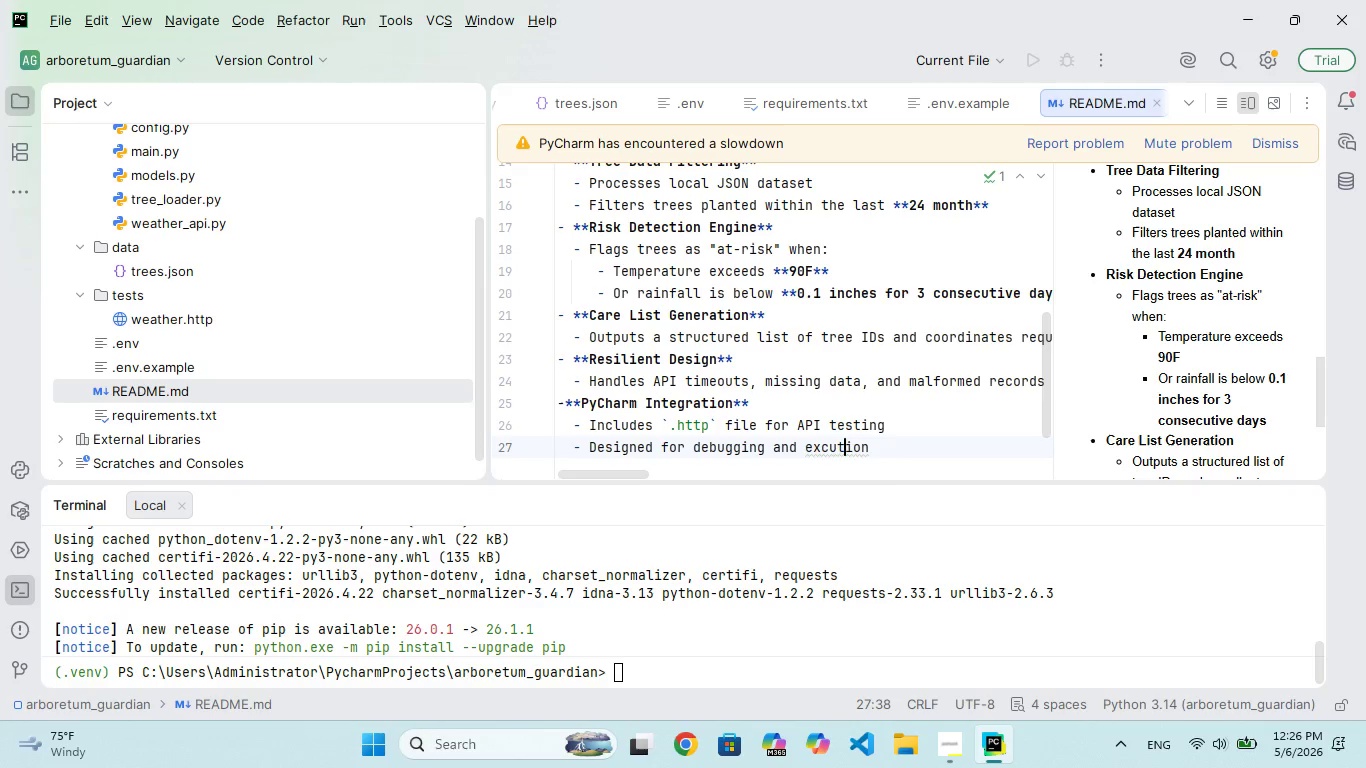 
key(ArrowLeft)
 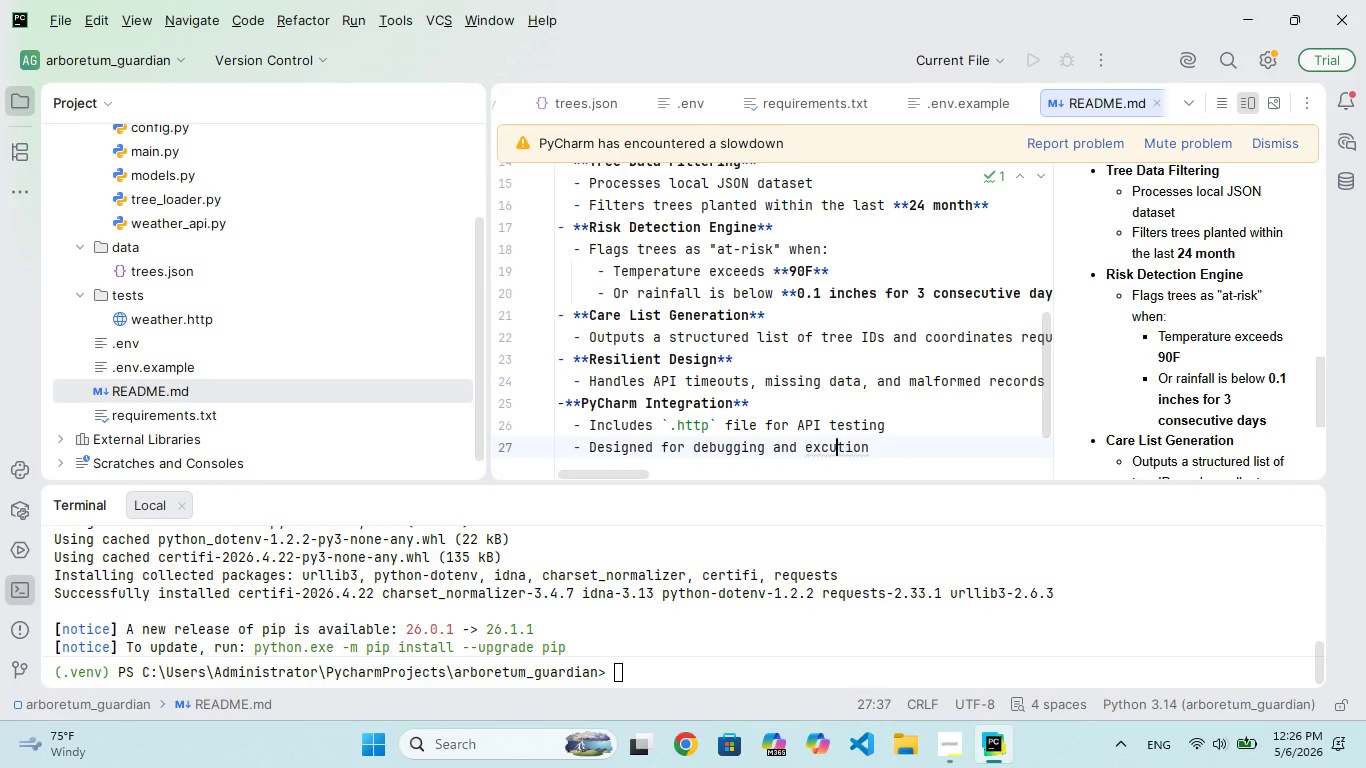 
hold_key(key=ArrowLeft, duration=0.52)
 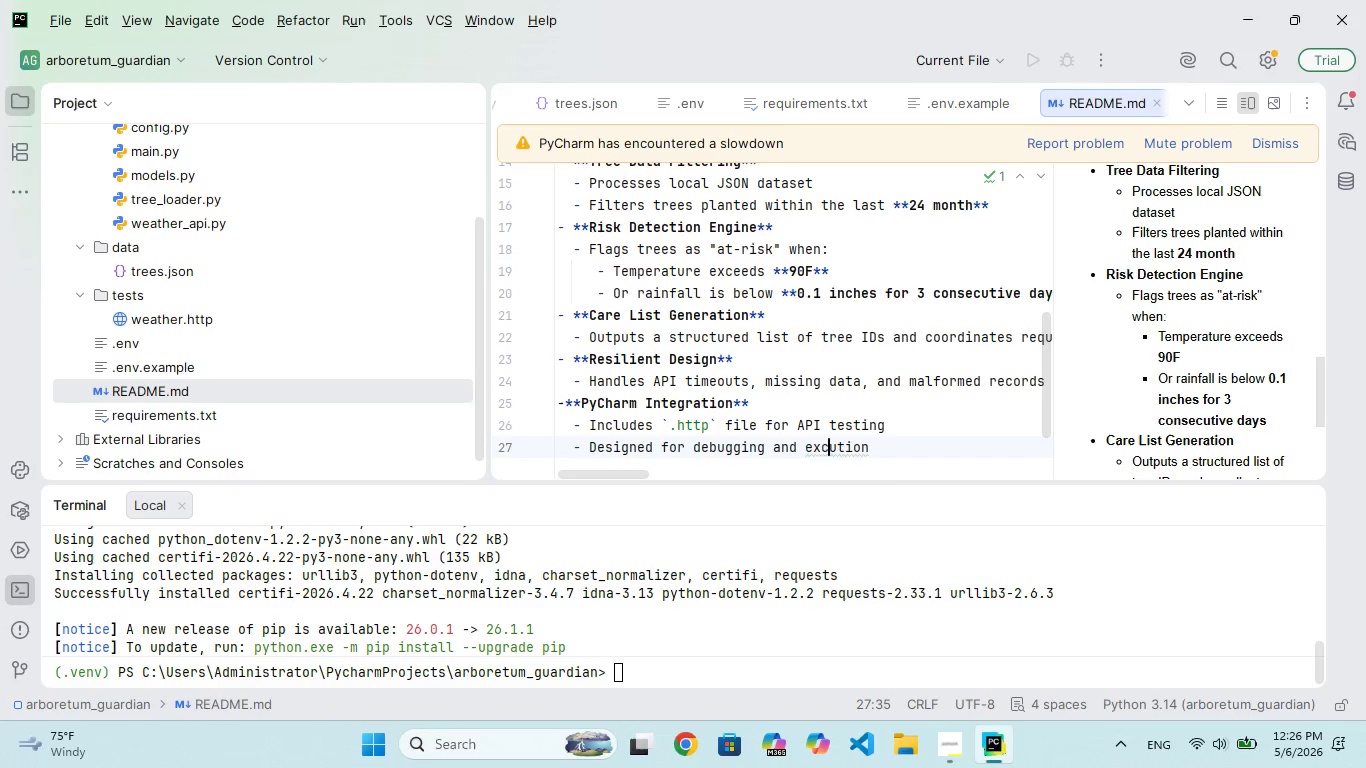 
key(ArrowLeft)
 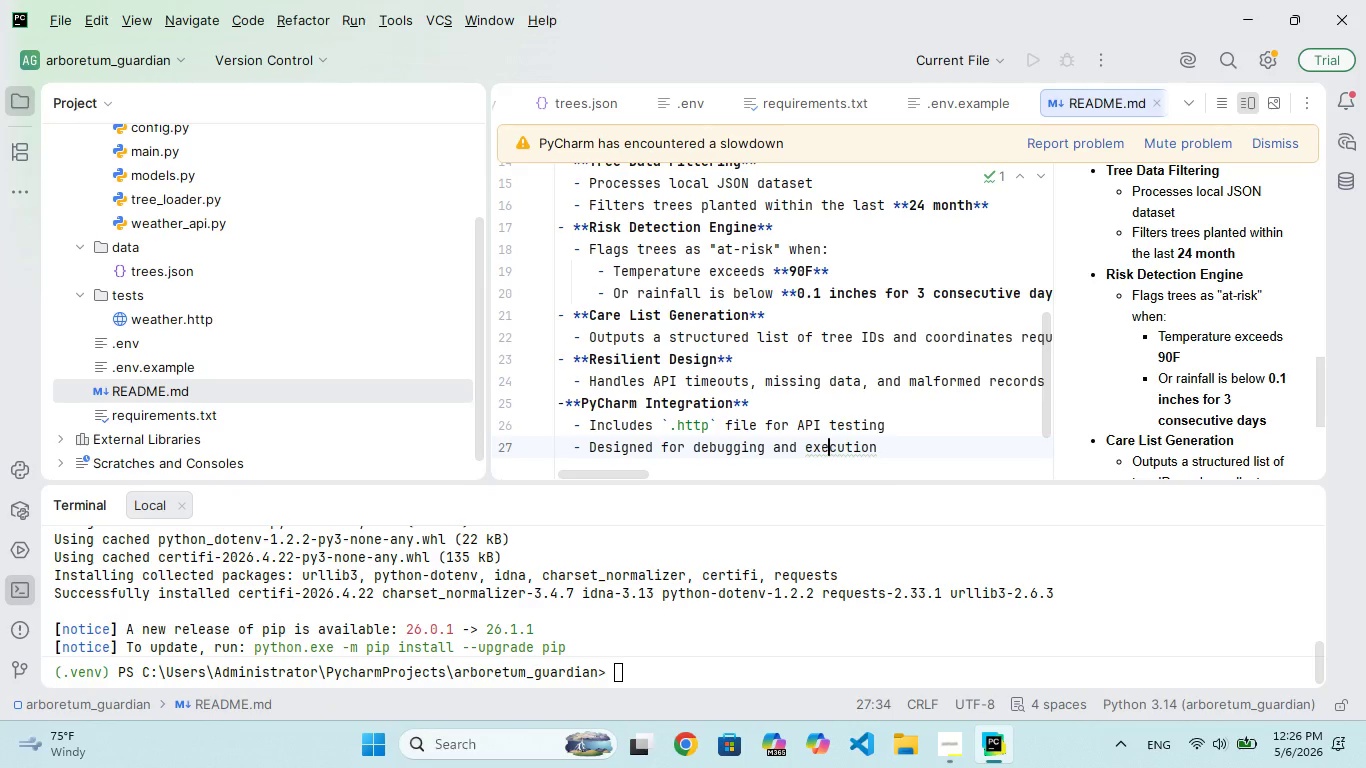 
type(e within PyCharm)
 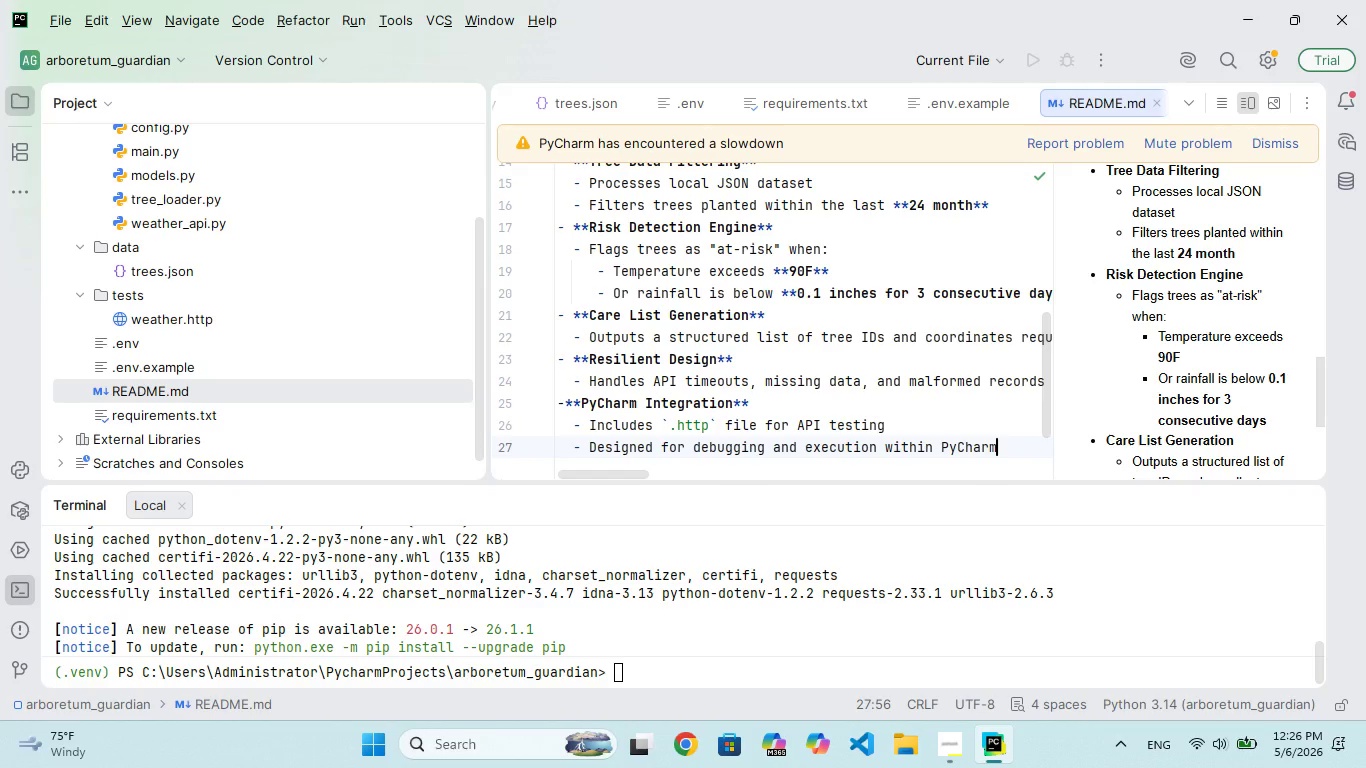 
hold_key(key=ArrowRight, duration=0.75)
 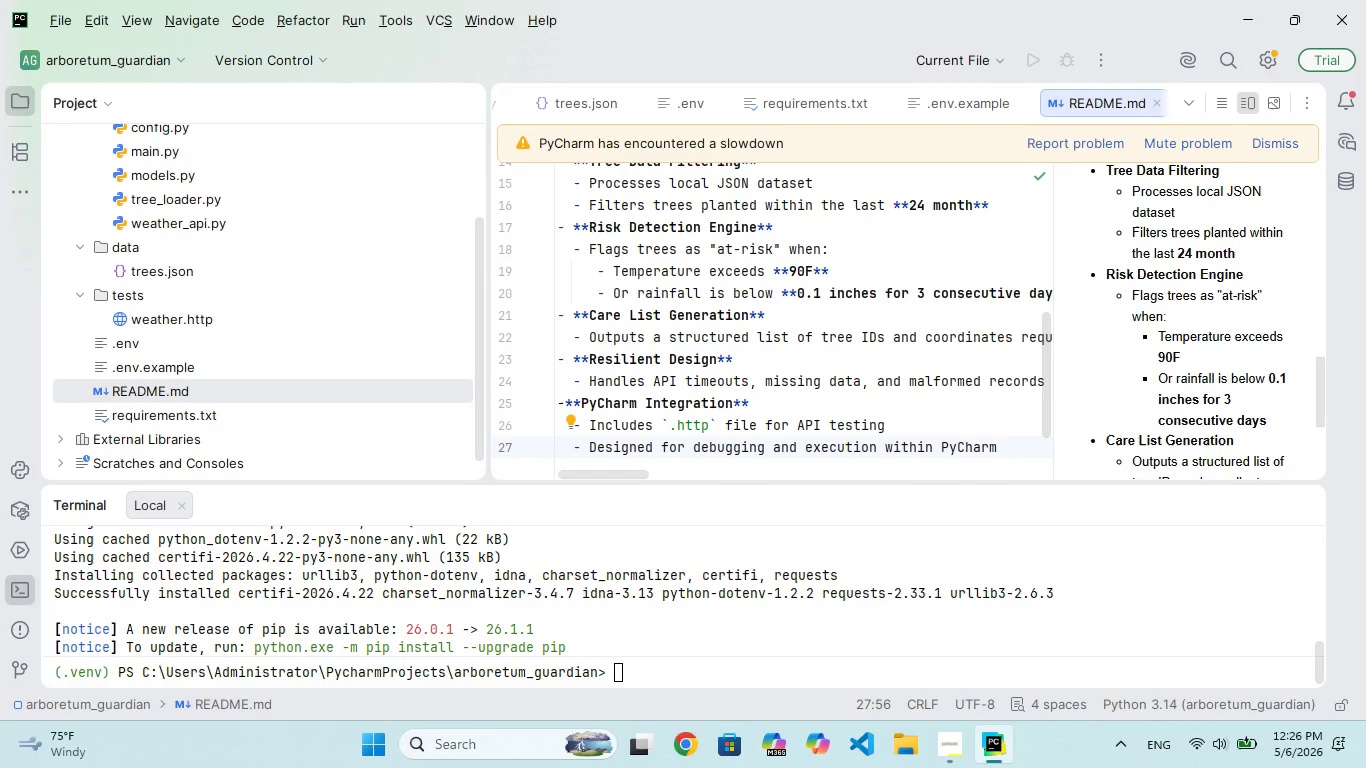 
wait(15.66)
 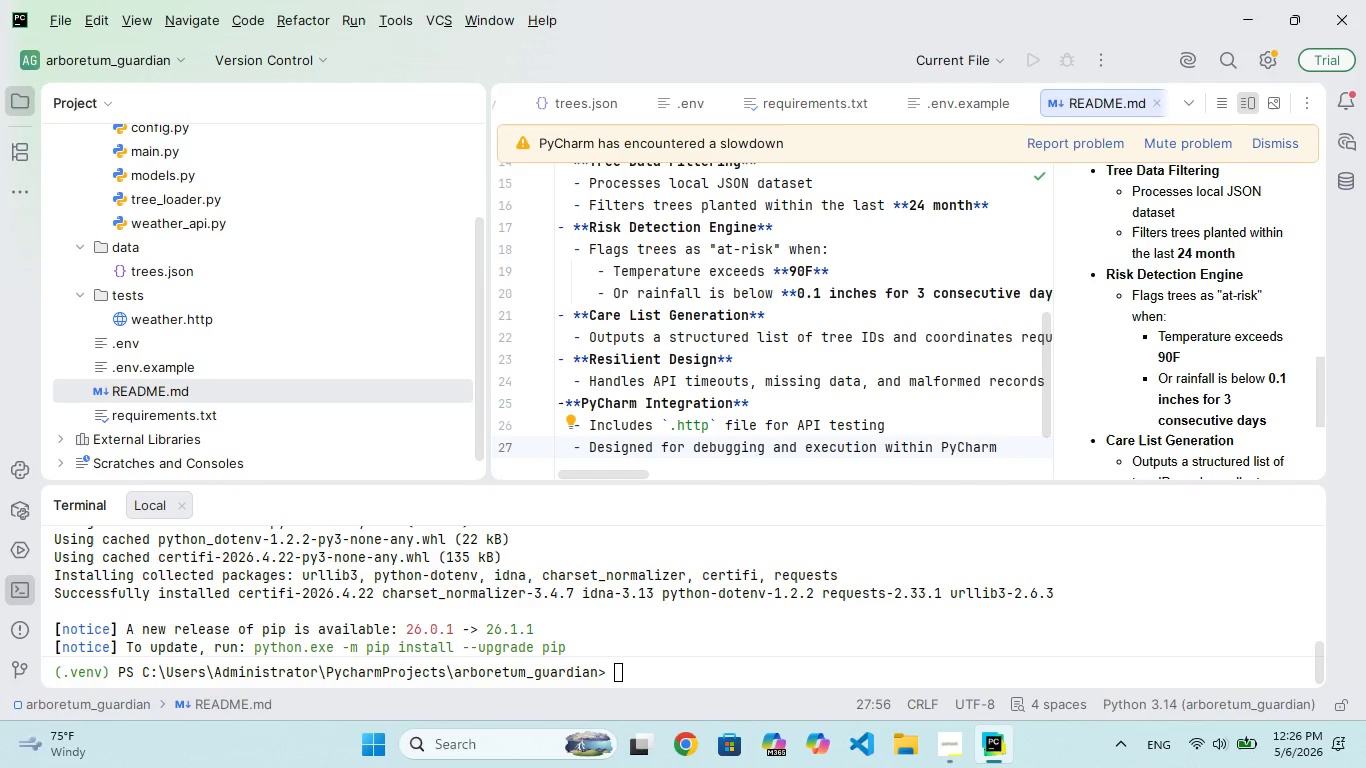 
left_click([955, 766])